 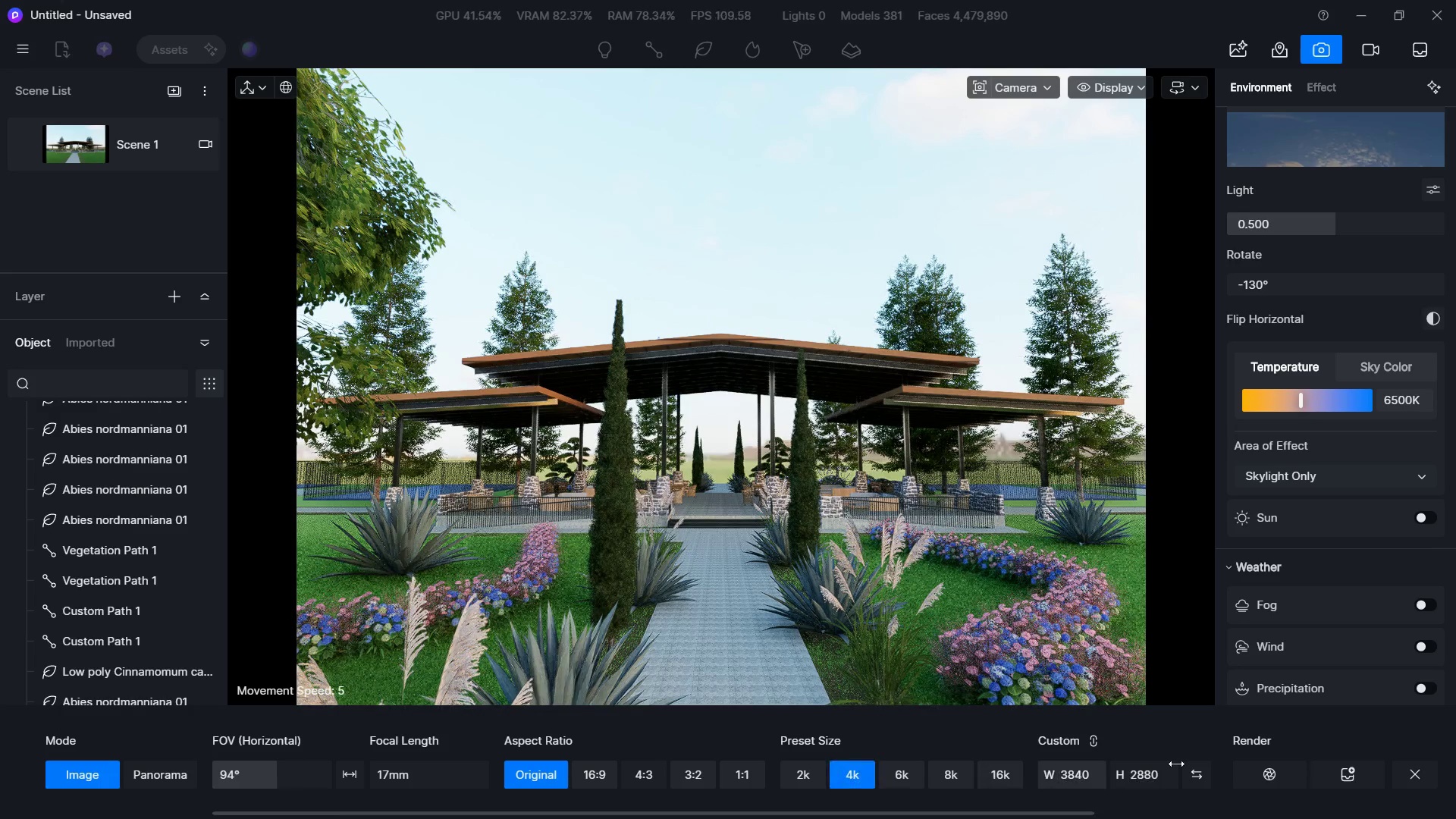 
left_click([1246, 773])
 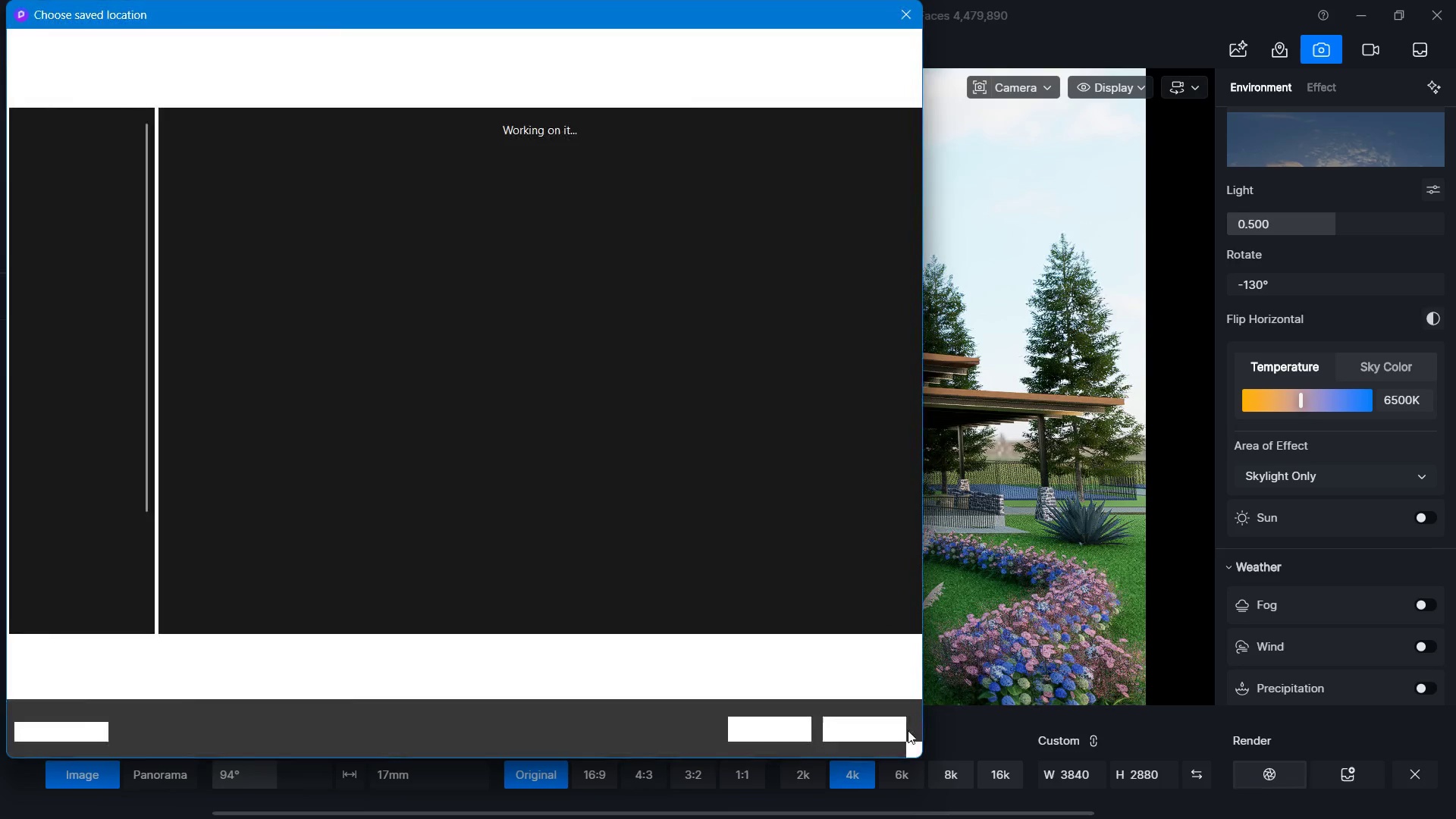 
left_click([888, 734])
 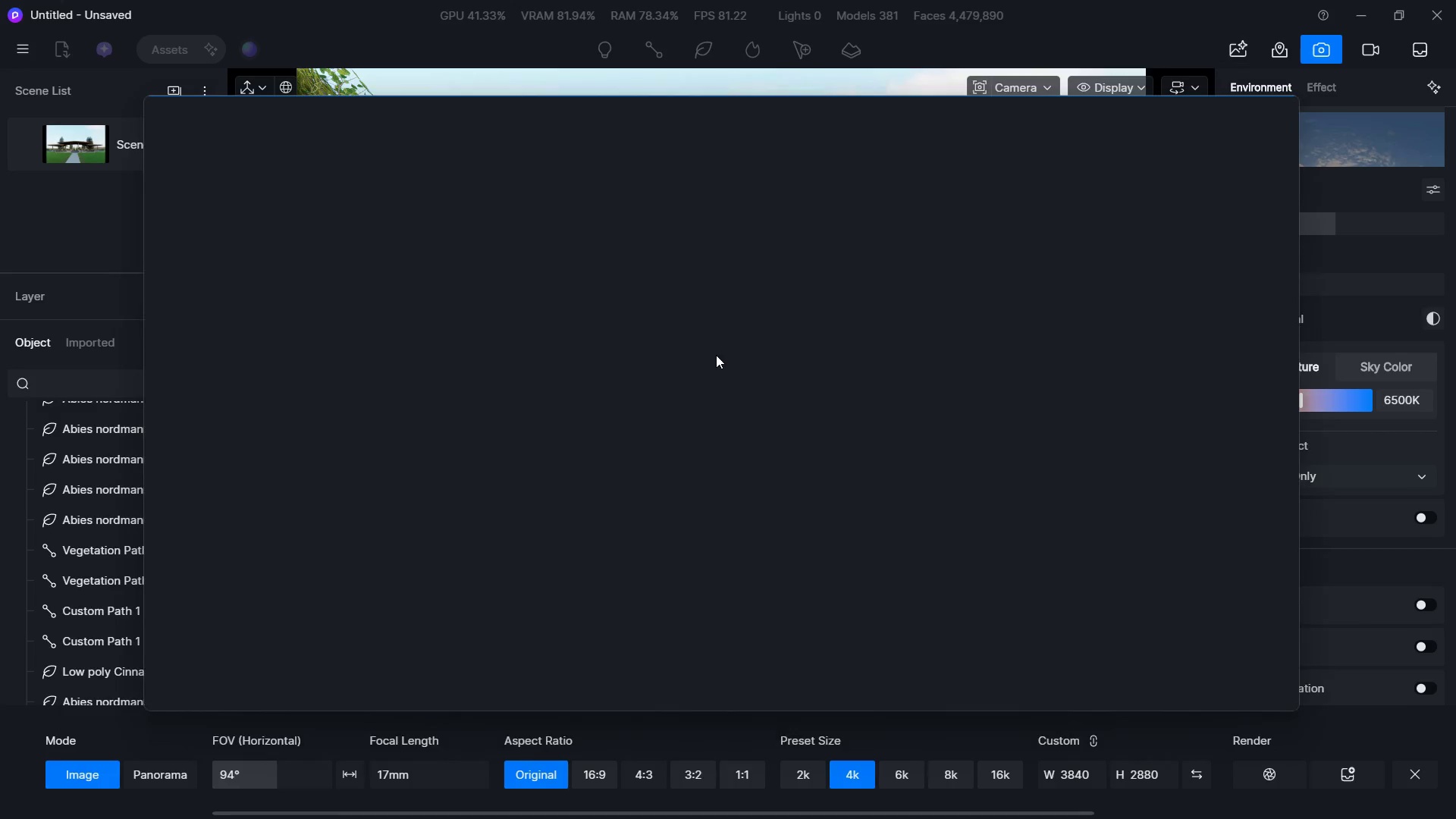 
left_click([716, 322])
 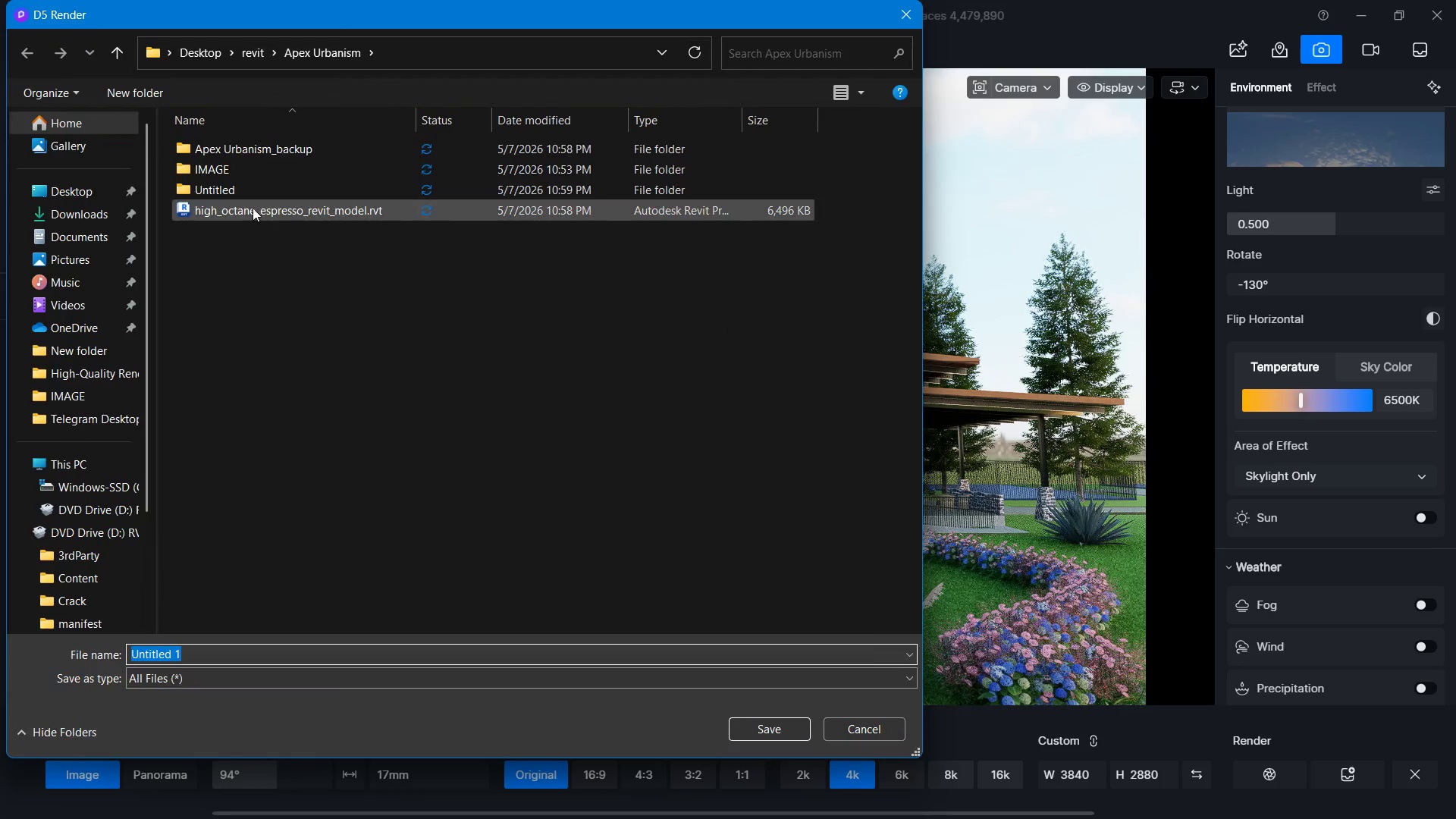 
left_click([252, 61])
 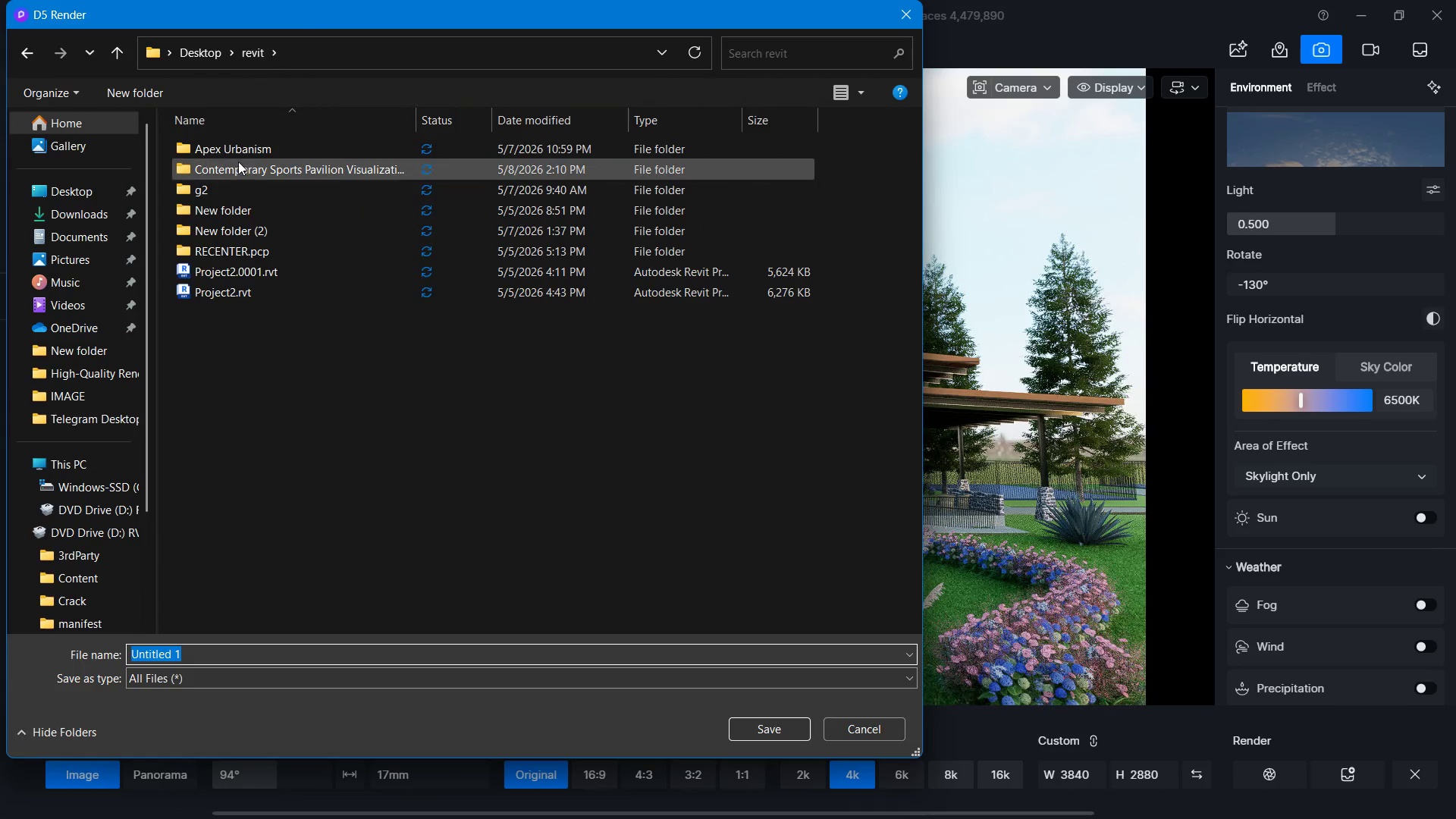 
double_click([238, 163])
 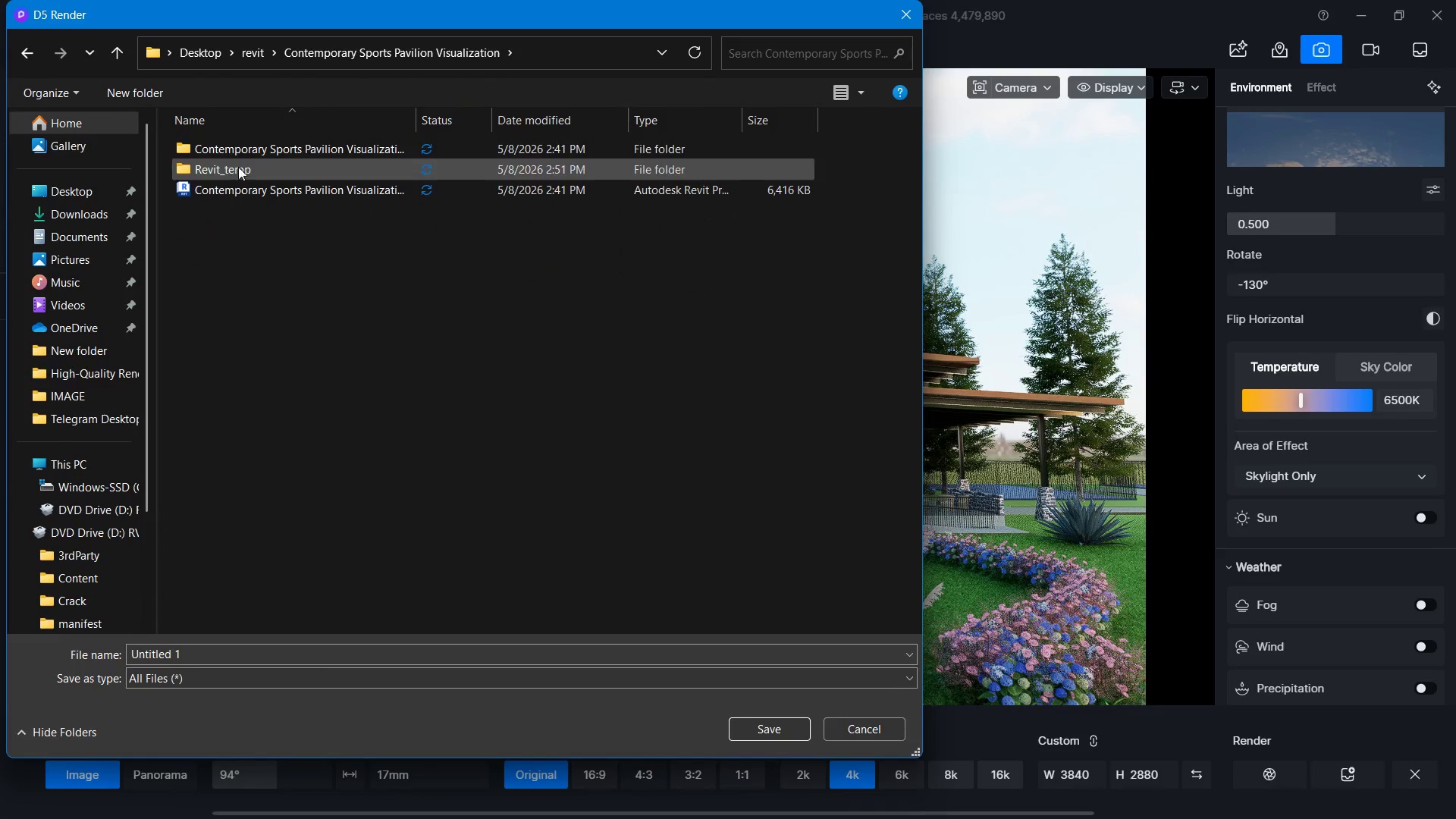 
right_click([238, 419])
 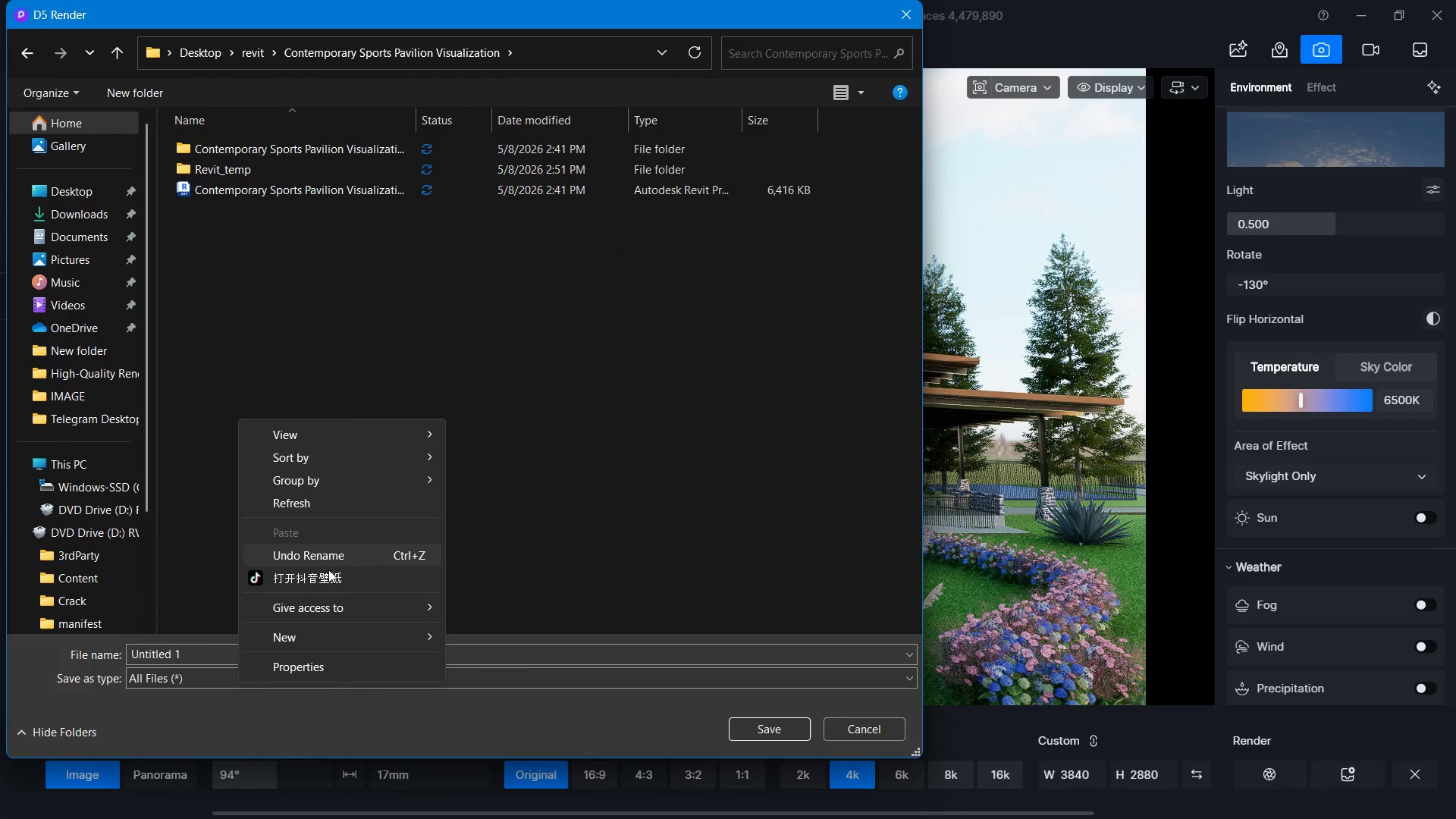 
left_click([328, 629])
 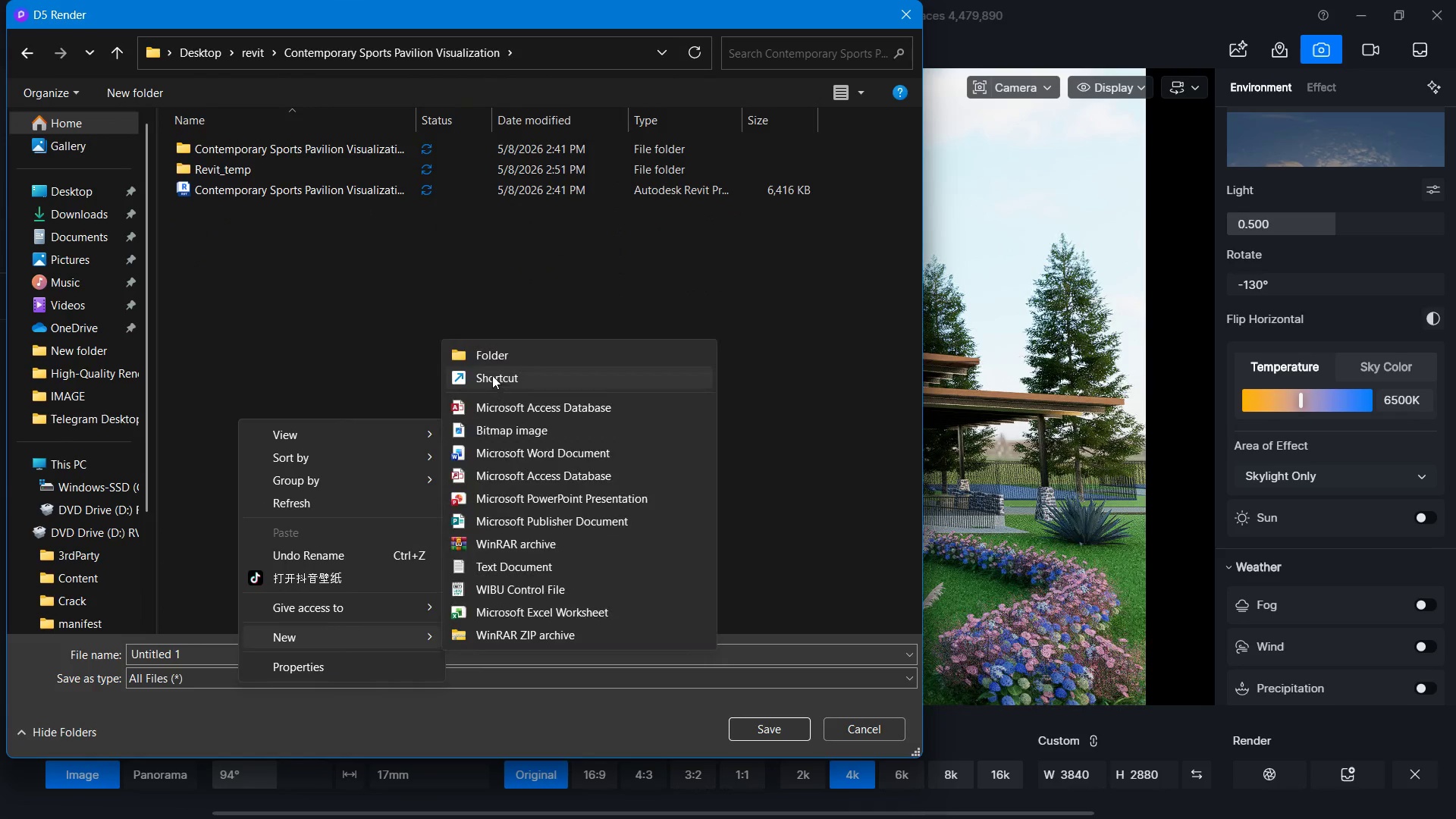 
left_click([492, 356])
 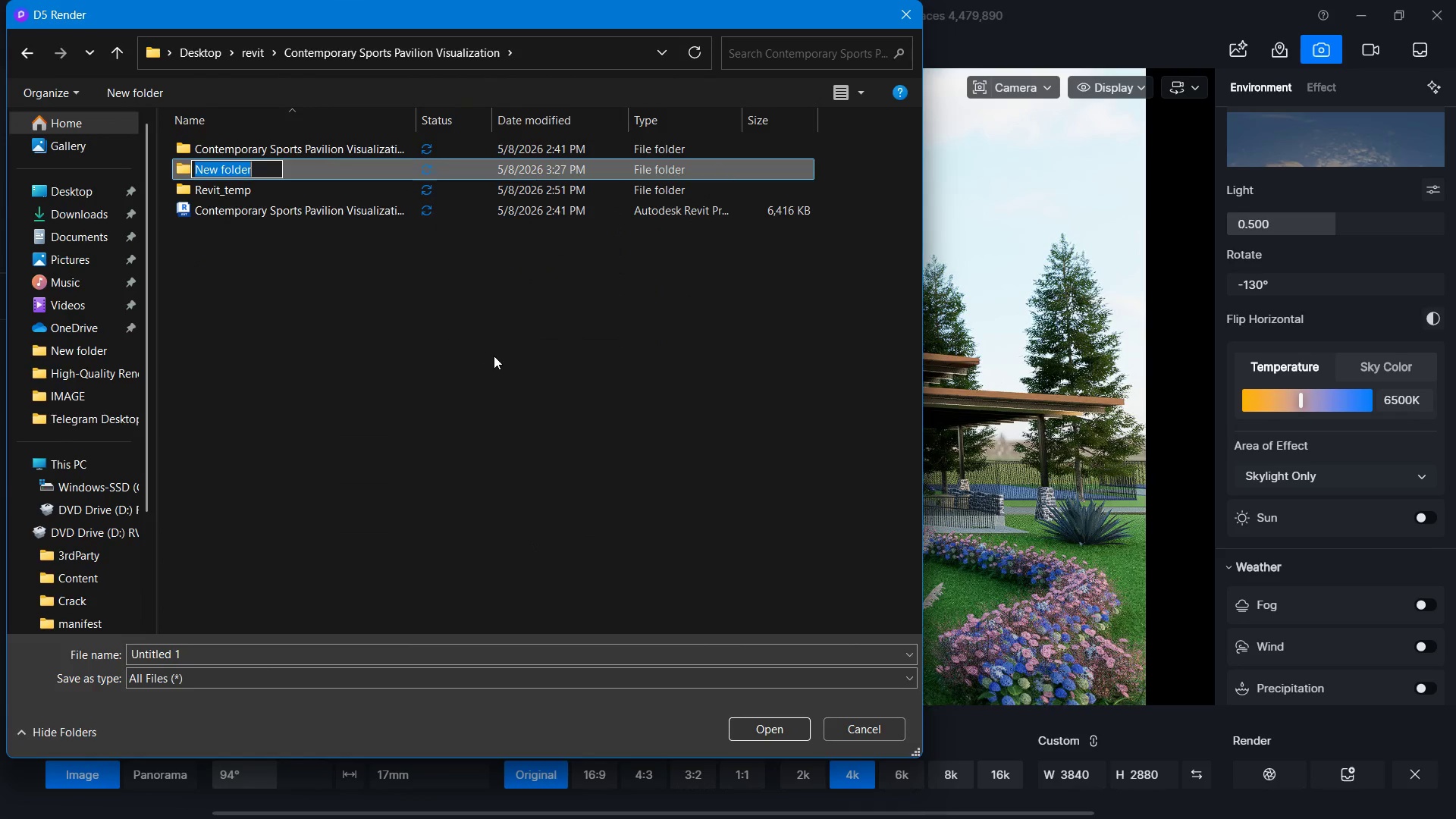 
type(image)
 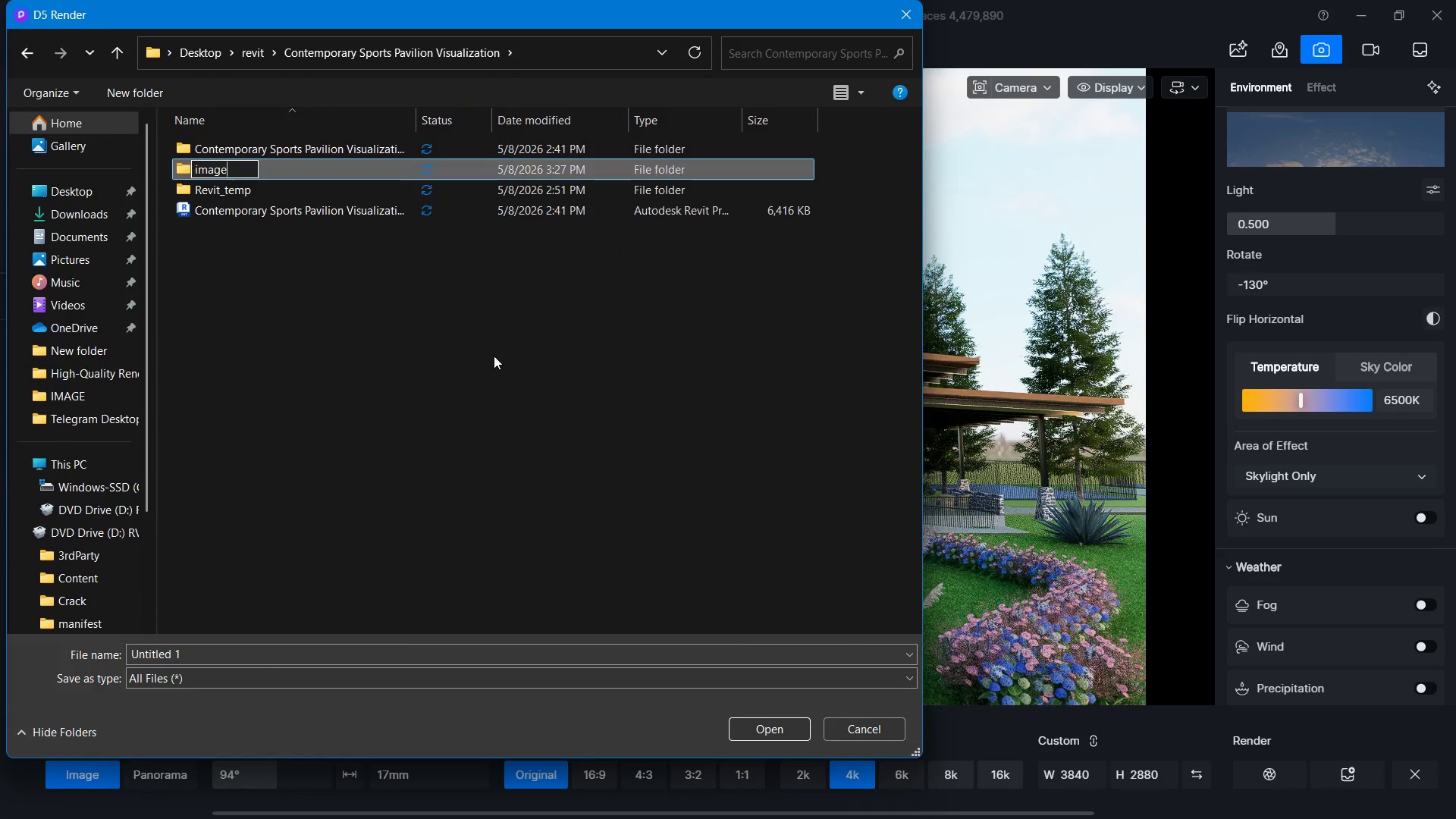 
key(Enter)
 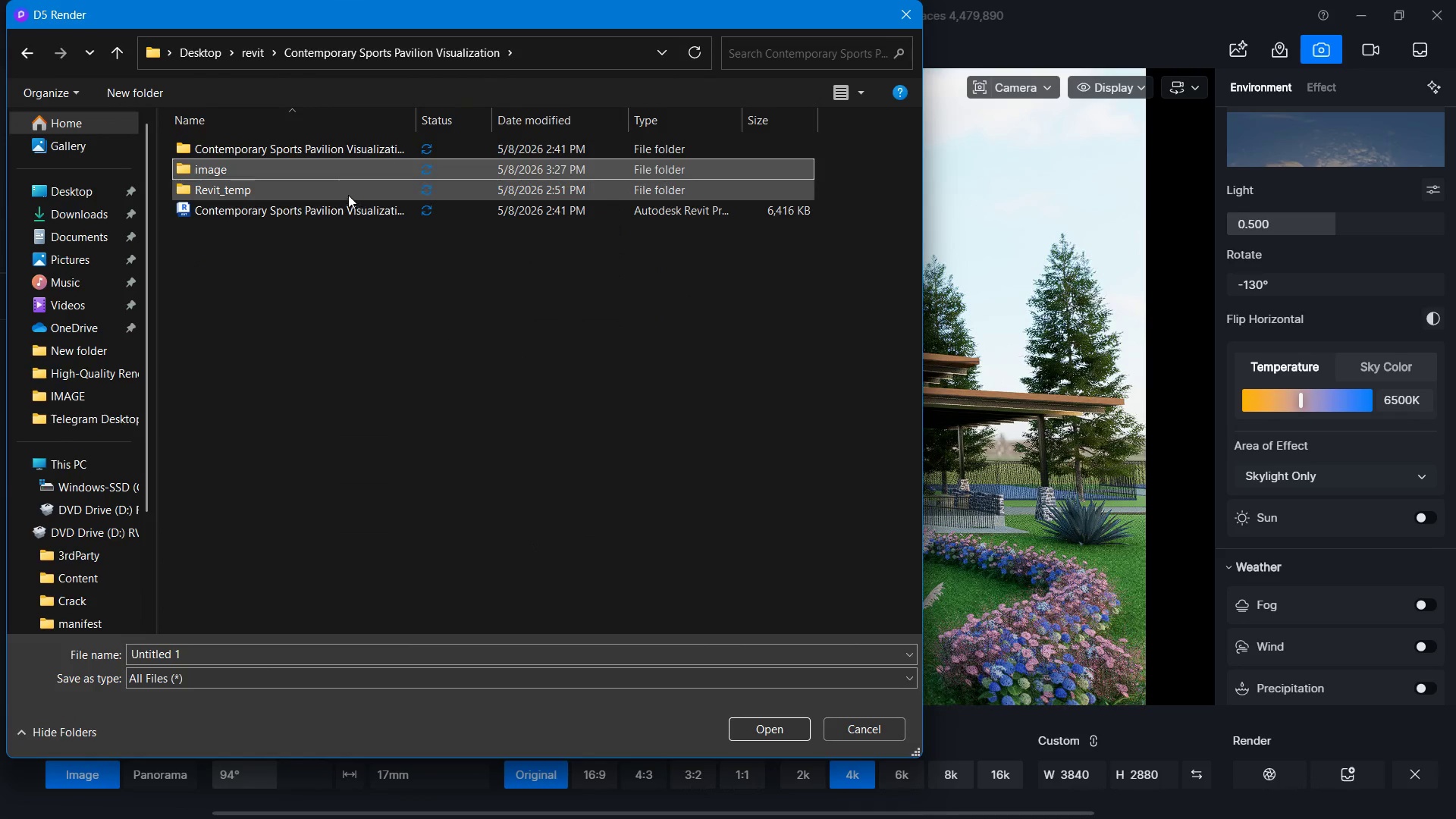 
left_click([329, 169])
 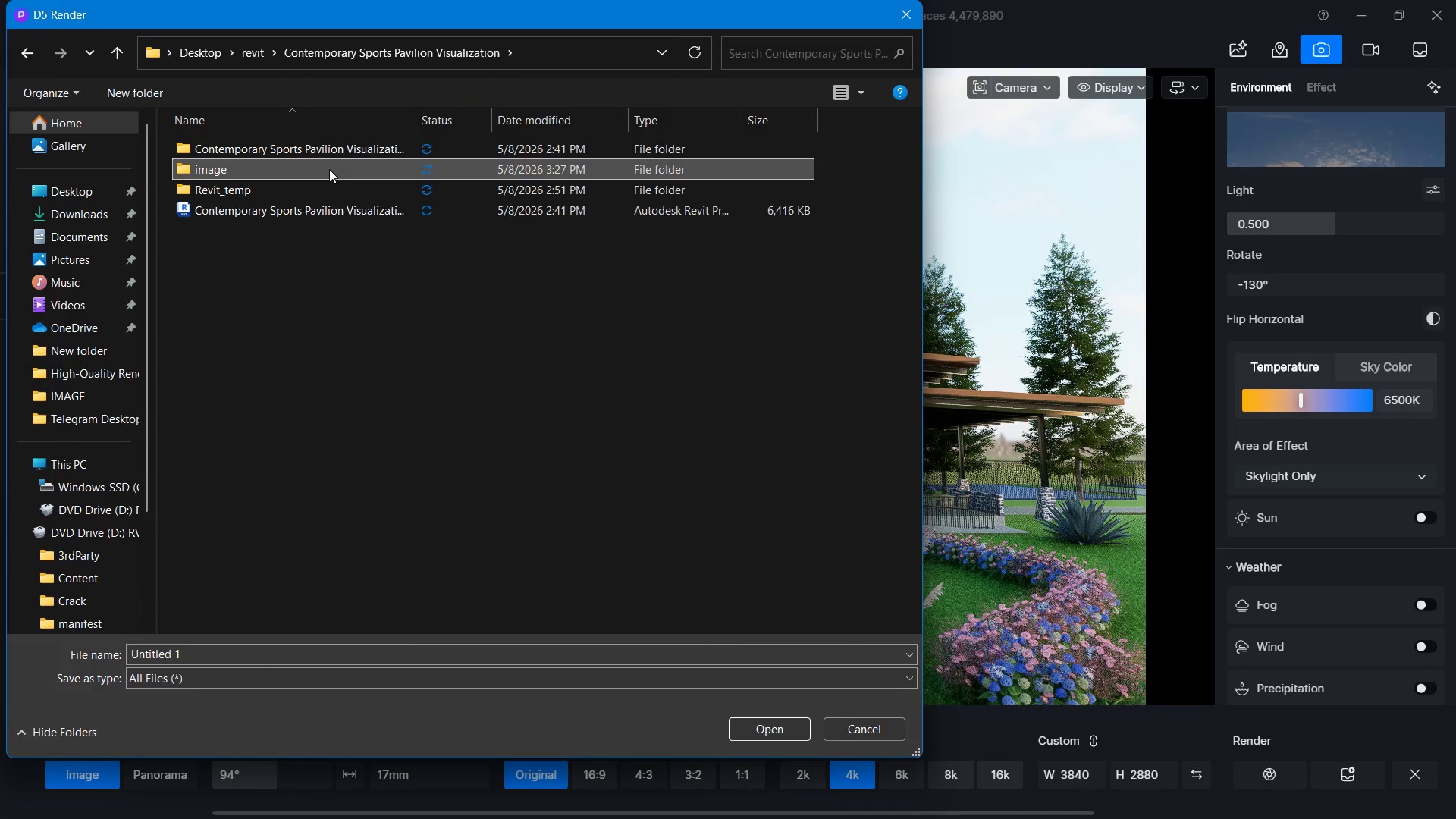 
left_click_drag(start_coordinate=[329, 169], to_coordinate=[767, 731])
 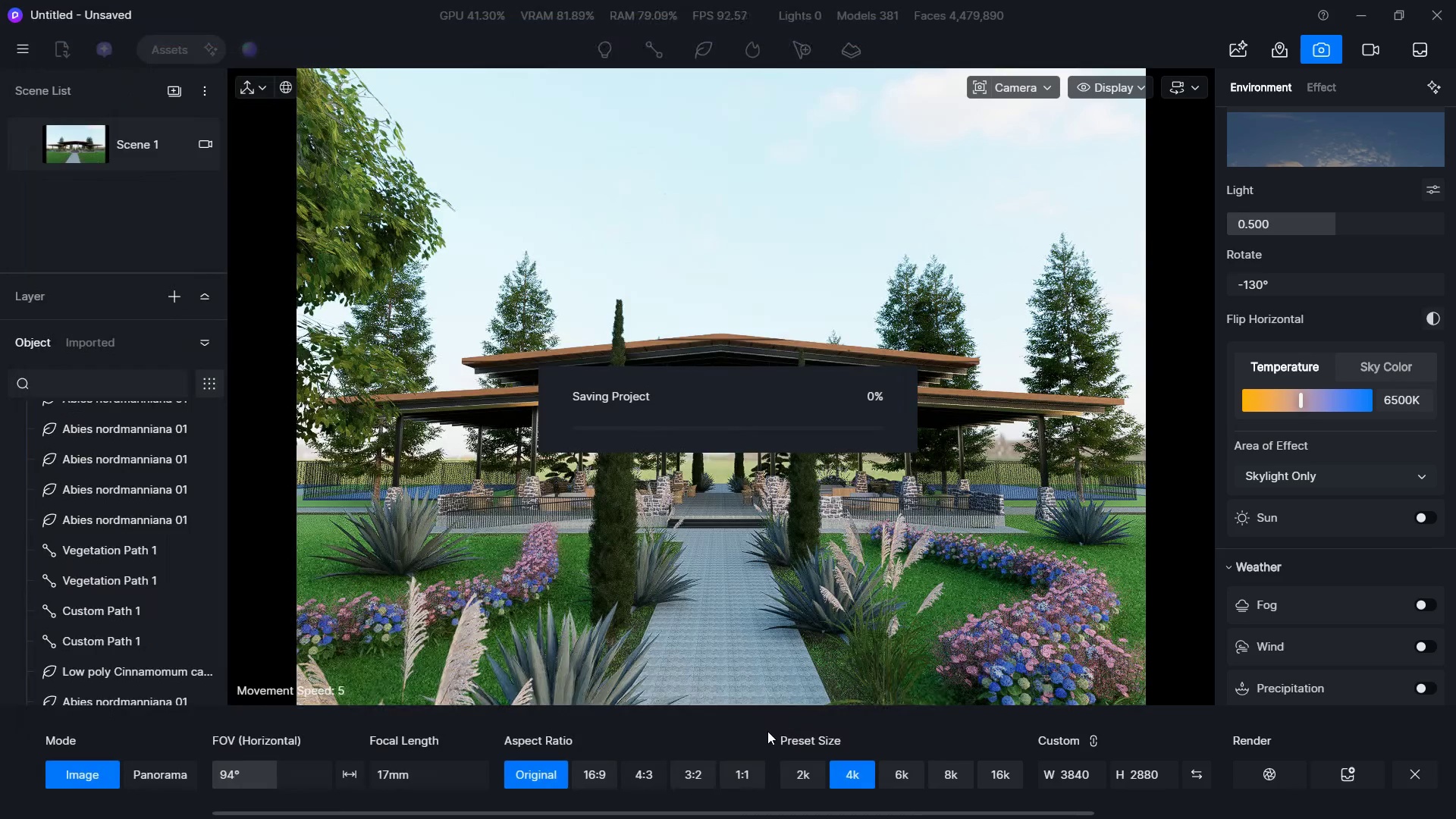 
left_click([767, 731])
 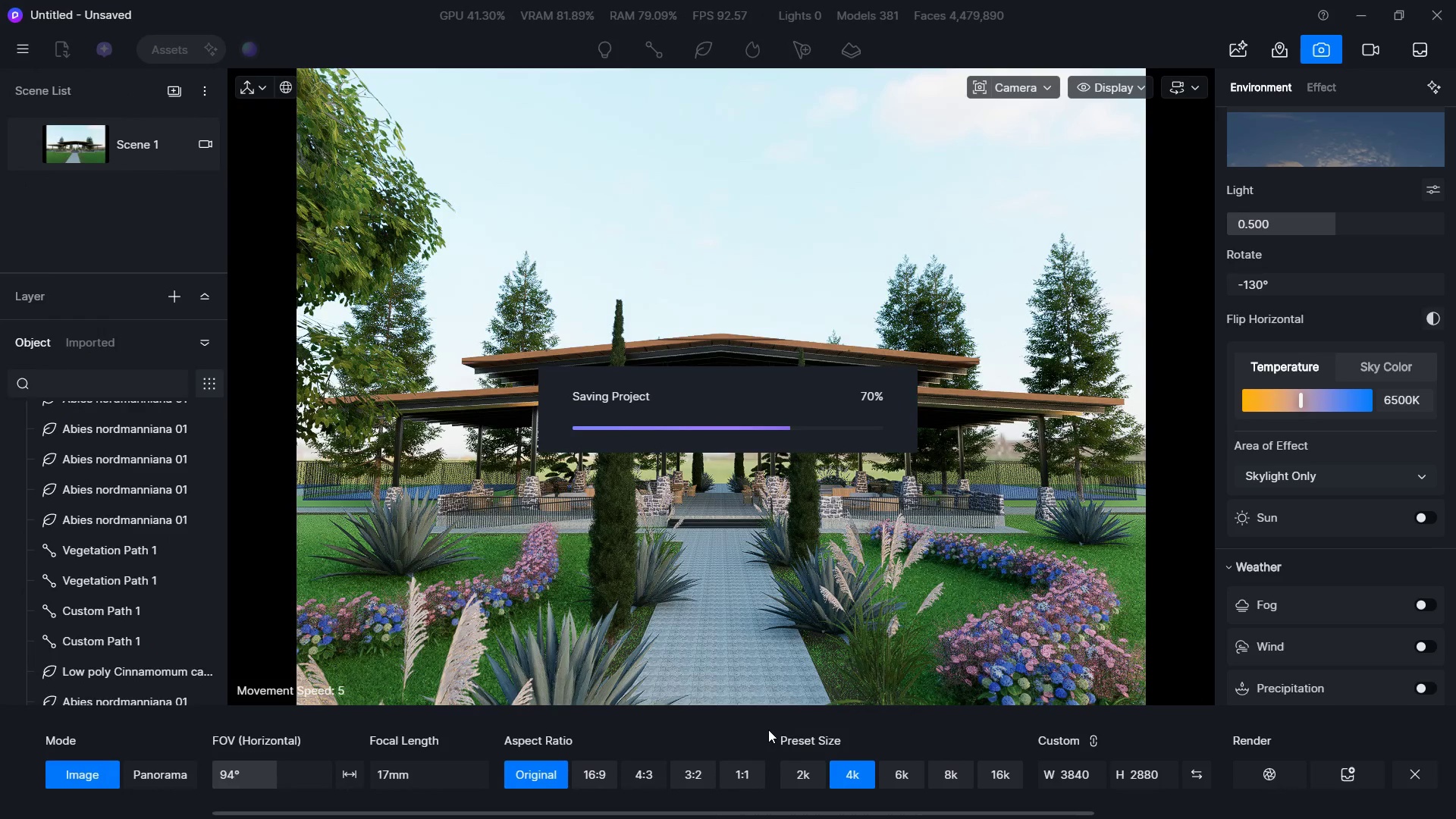 
key(Alt+Tab)